 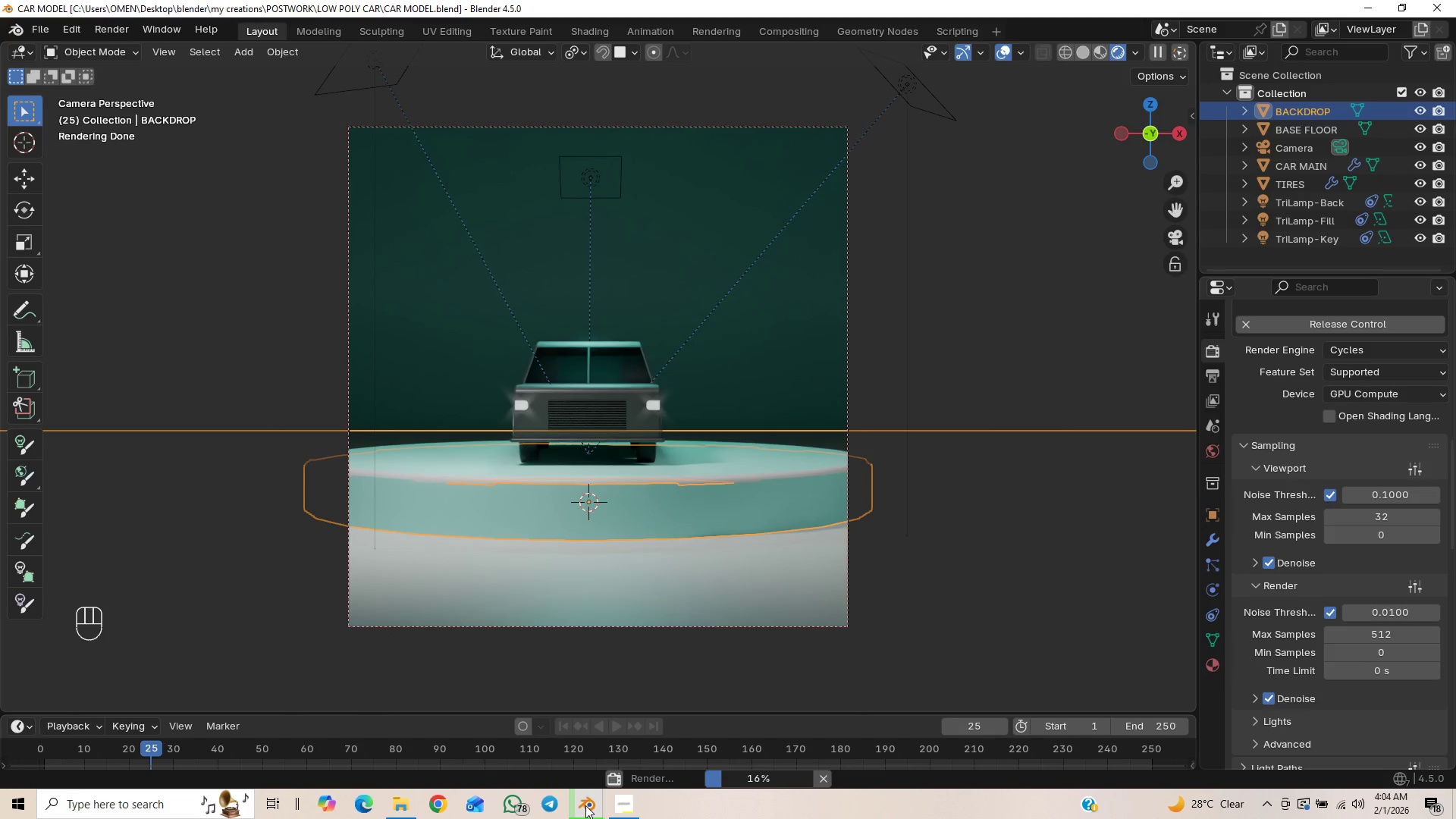 
left_click([636, 725])
 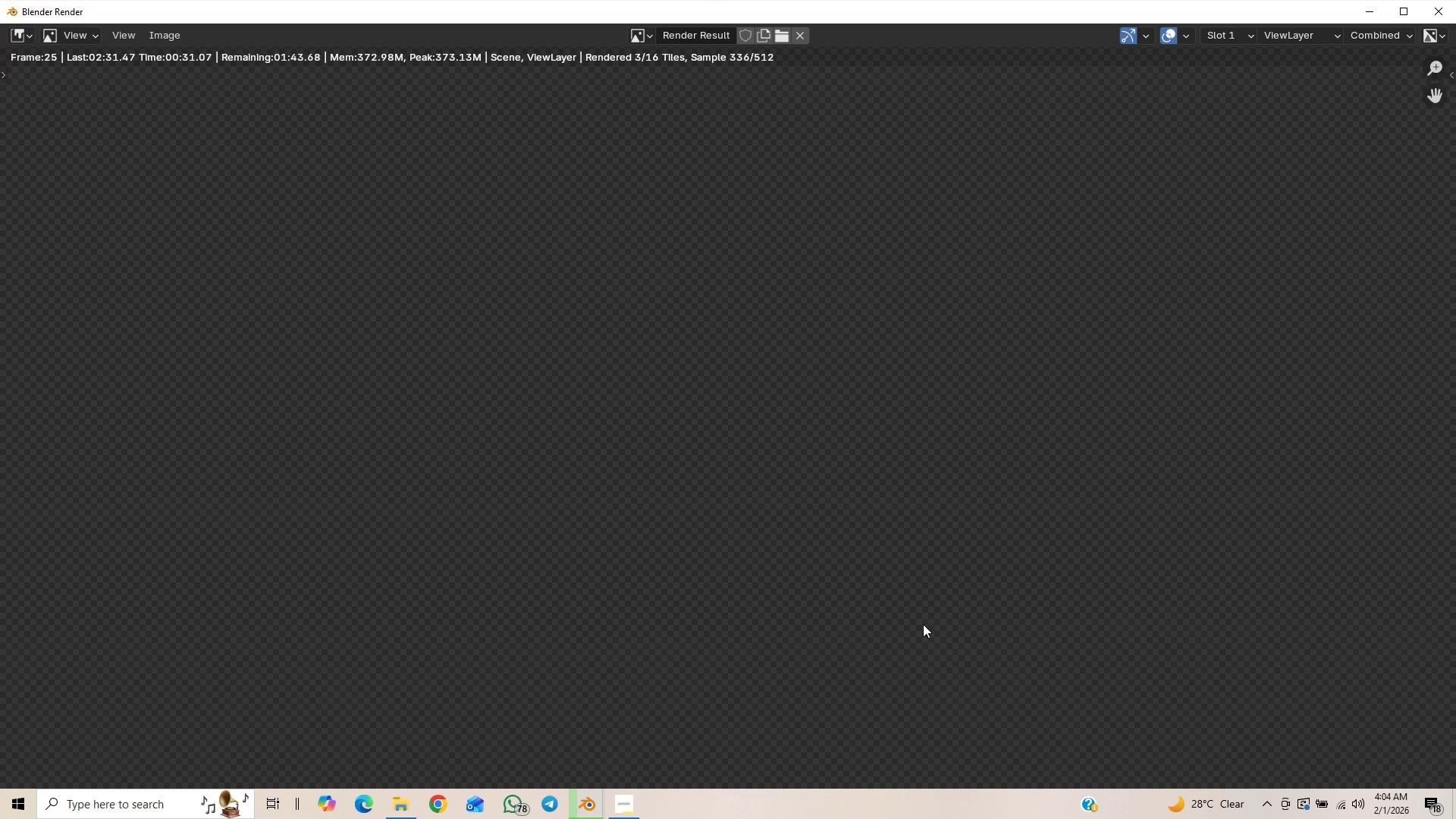 
wait(8.42)
 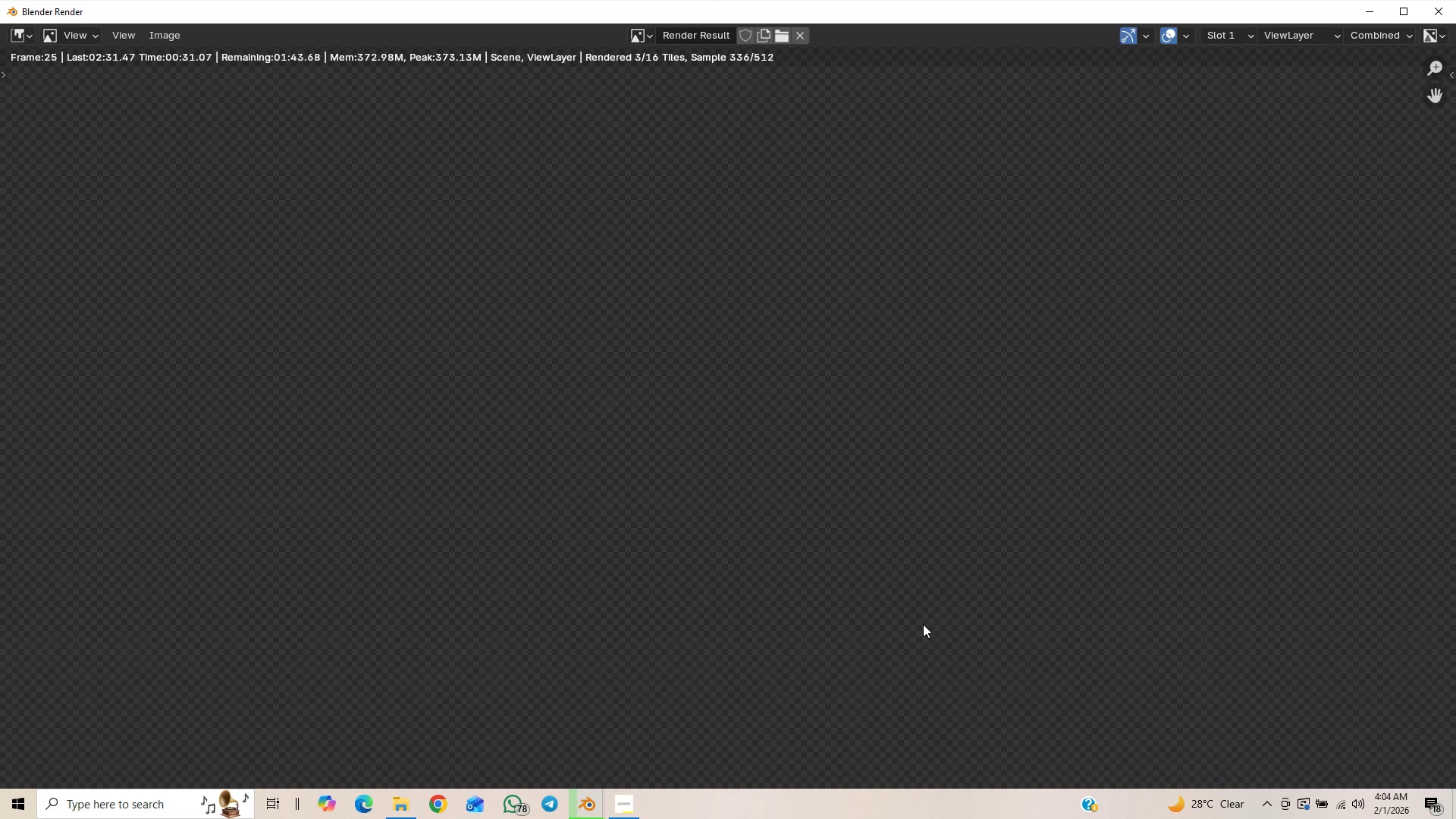 
scroll: coordinate [849, 449], scroll_direction: down, amount: 2.0
 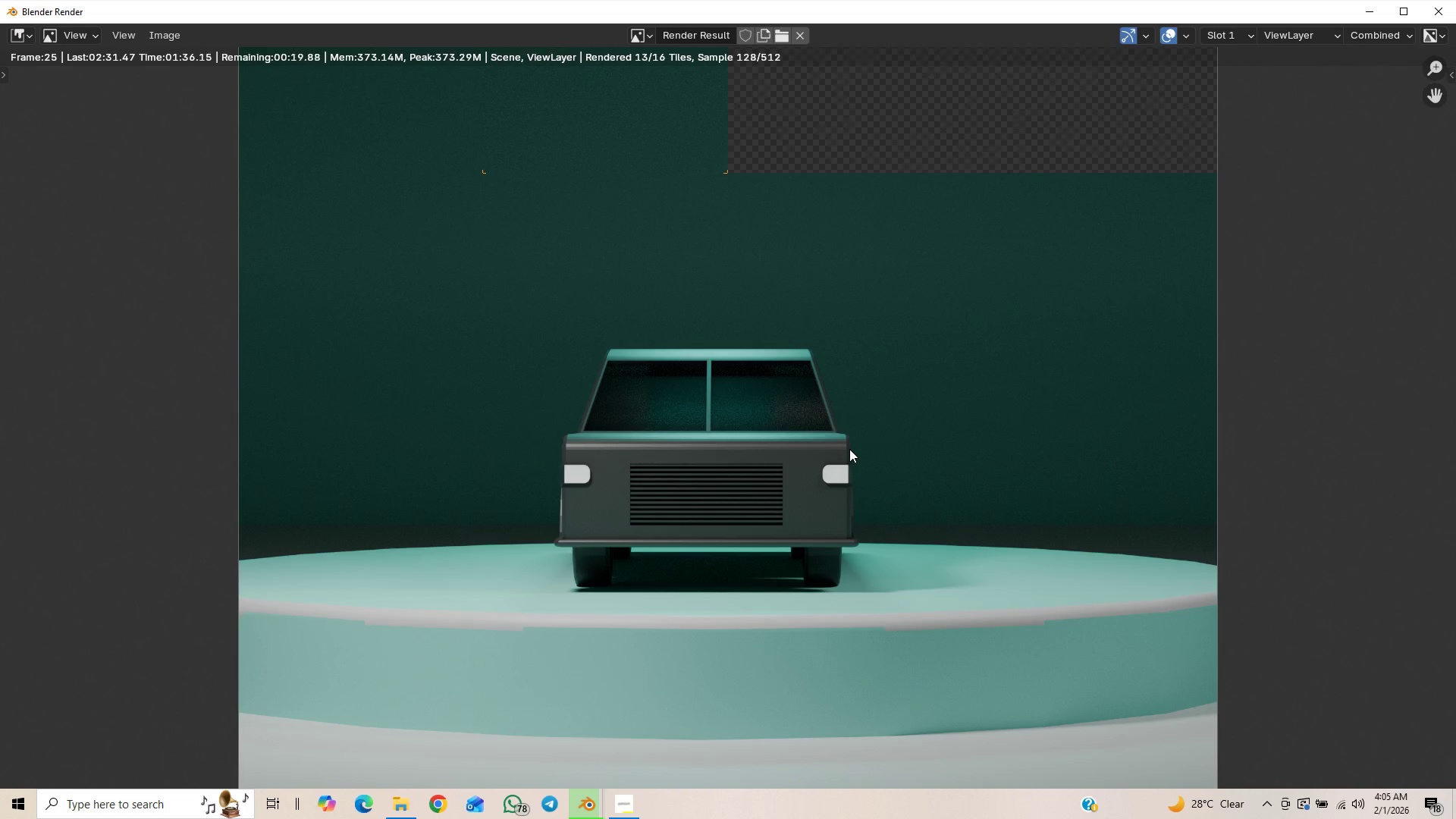 
wait(63.01)
 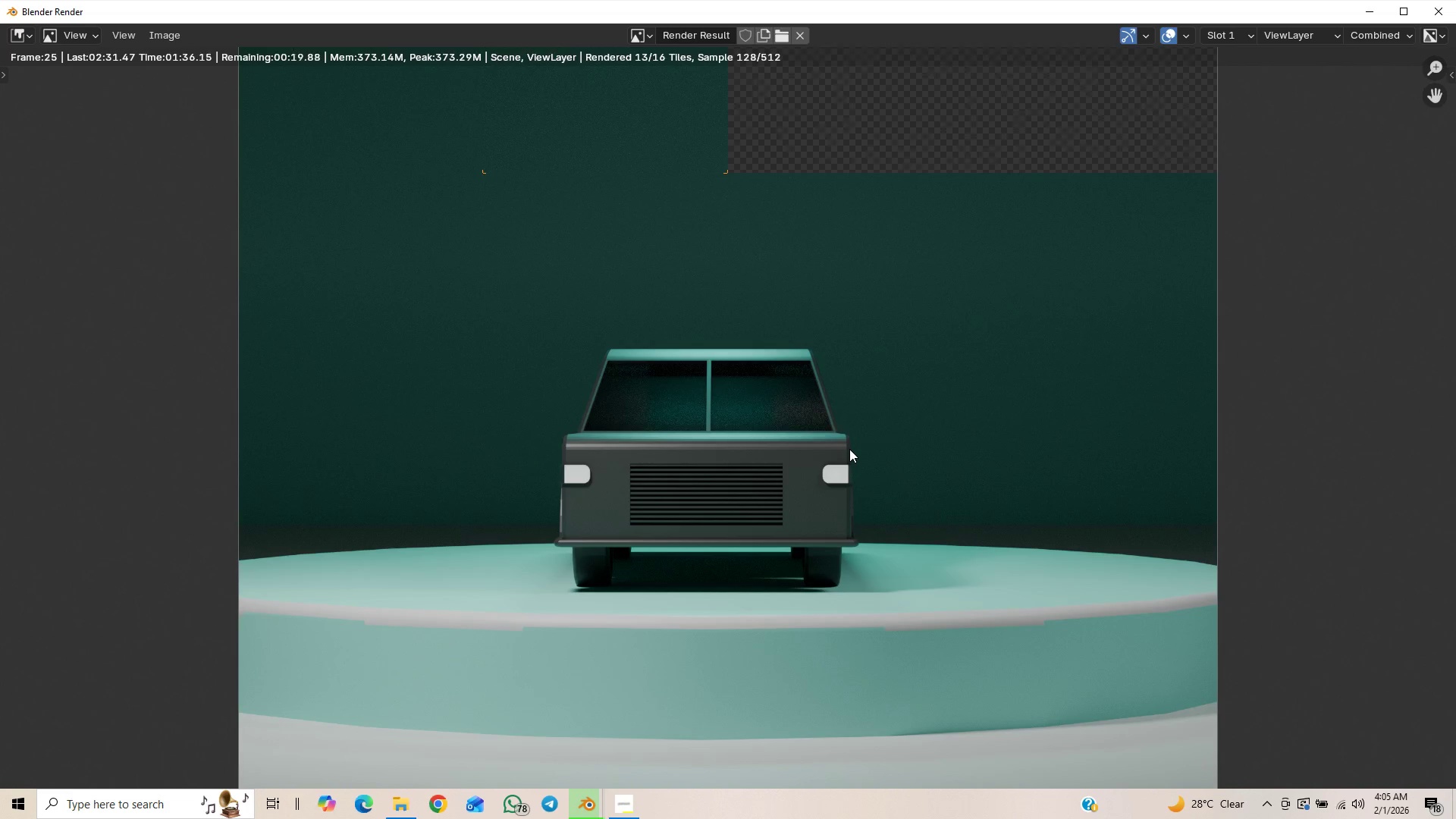 
scroll: coordinate [821, 465], scroll_direction: down, amount: 2.0
 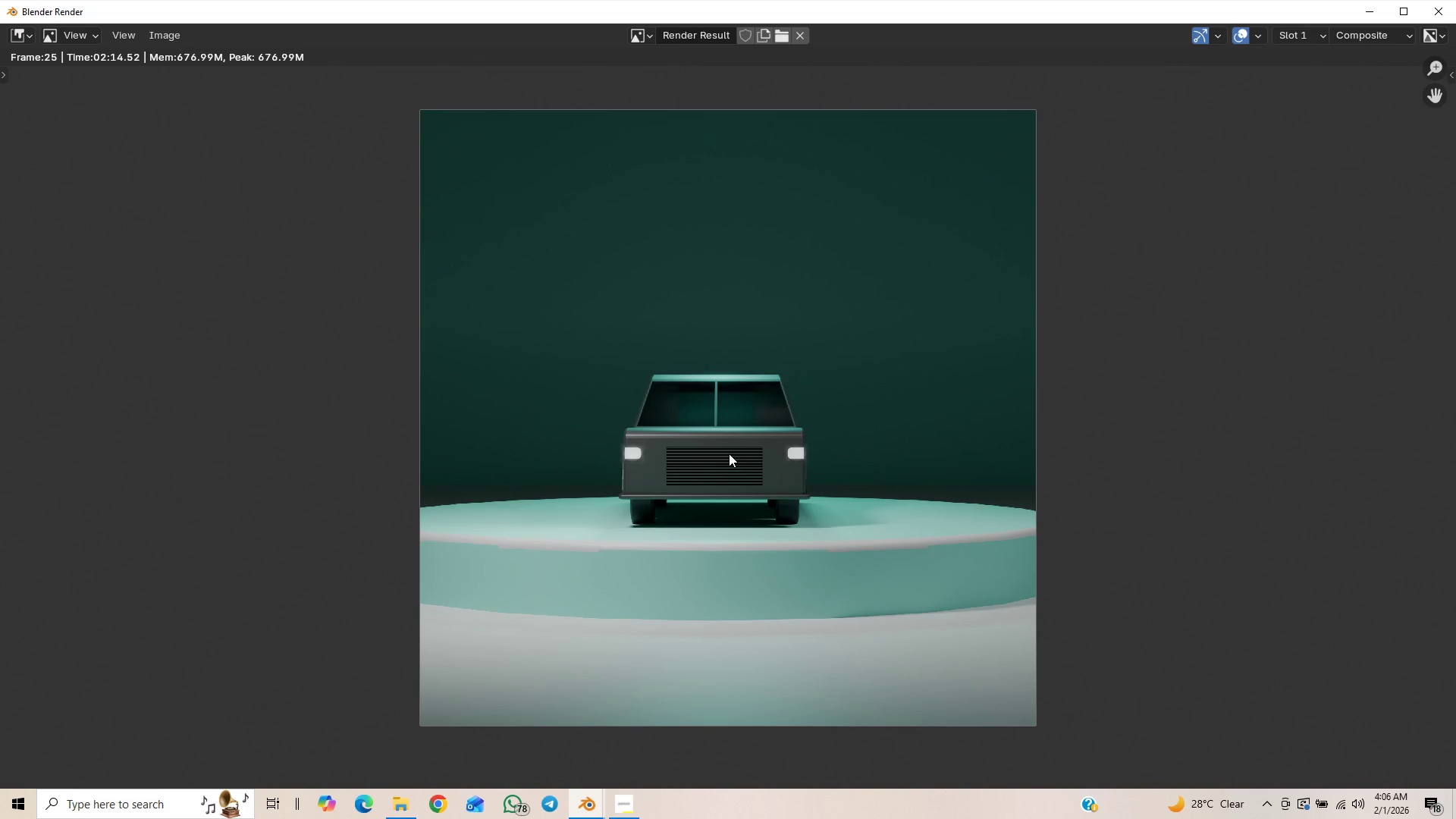 
wait(40.49)
 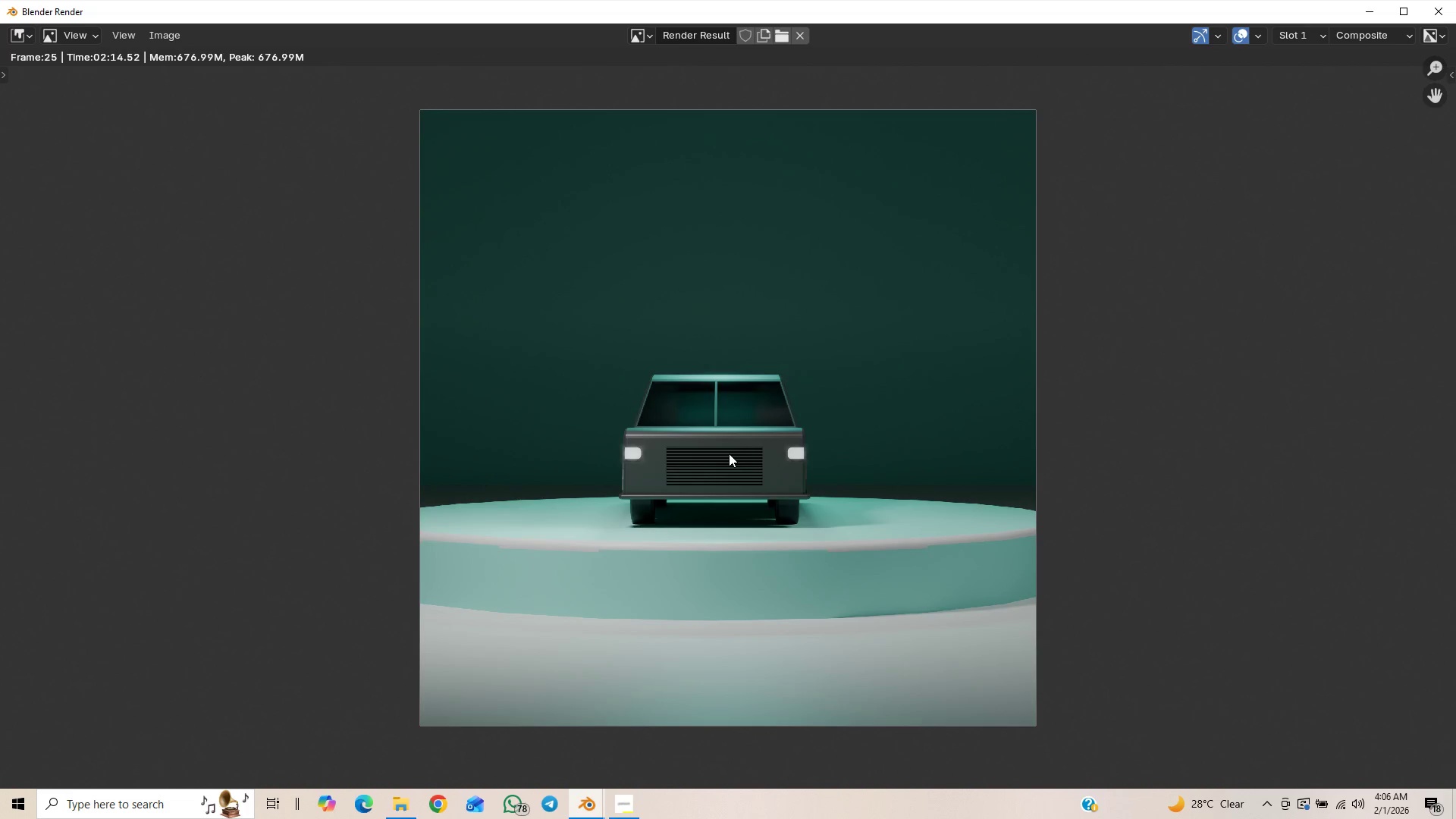 
left_click([626, 799])